 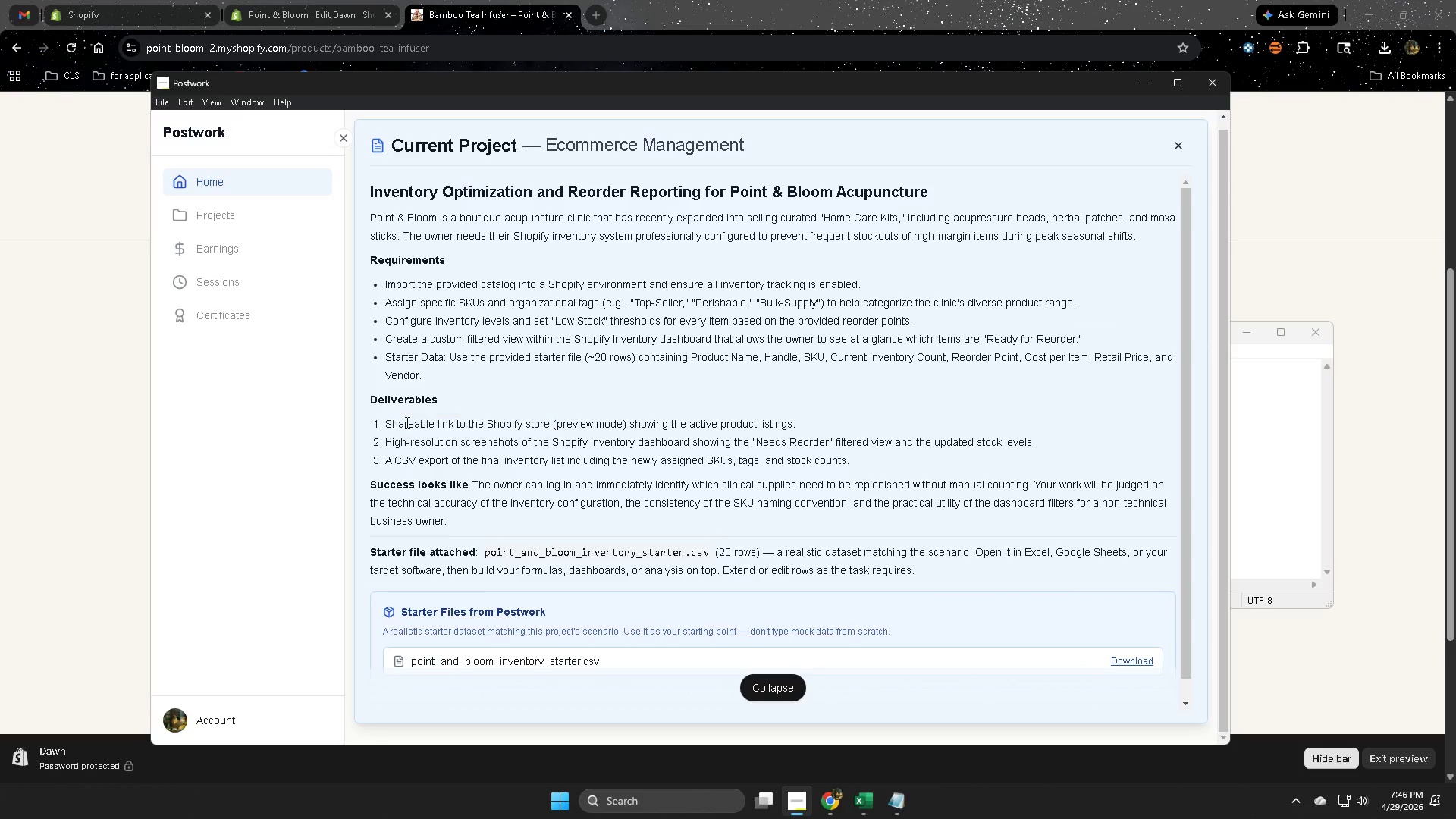 
left_click_drag(start_coordinate=[406, 422], to_coordinate=[491, 423])
 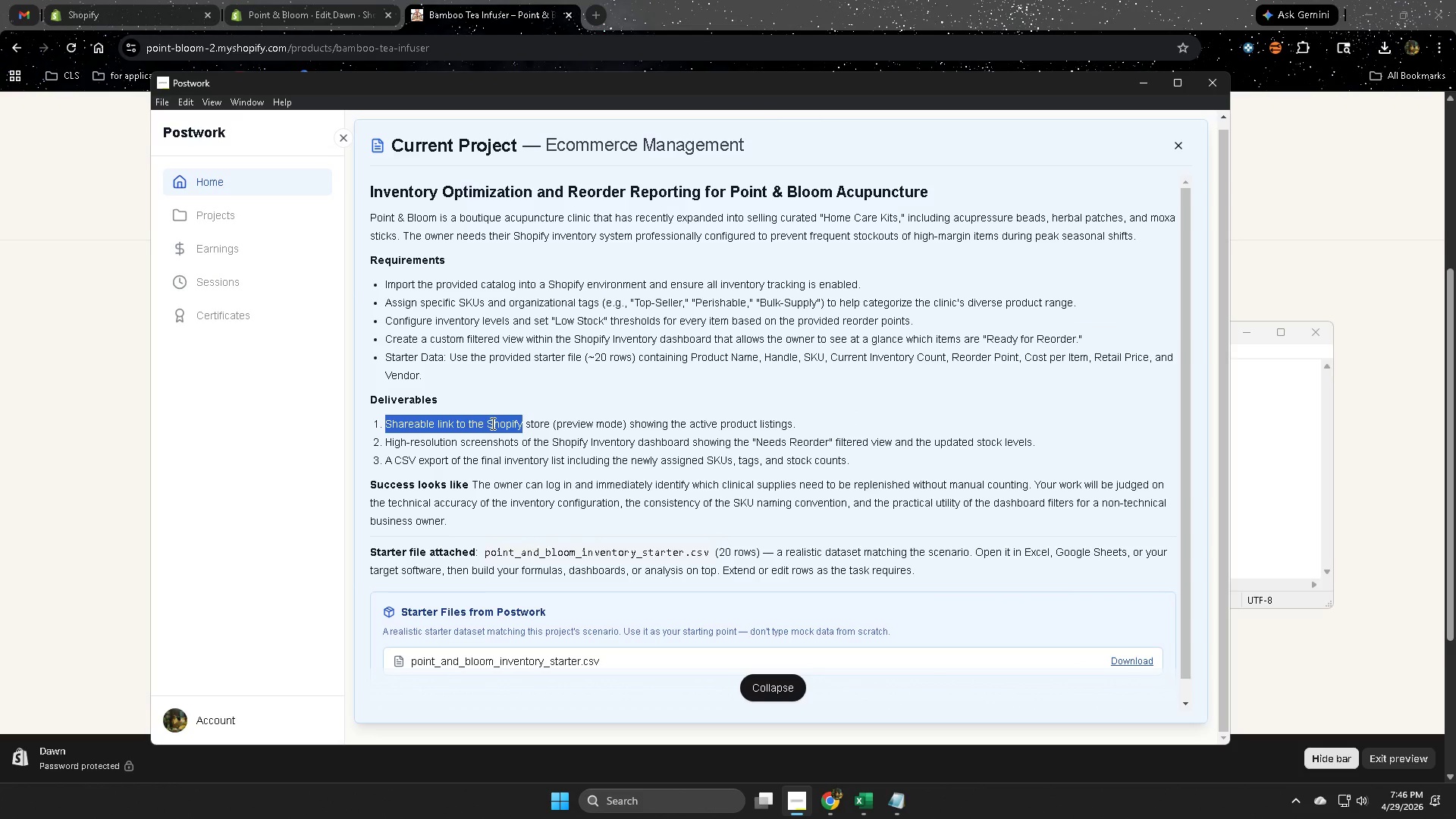 
key(Control+C)
 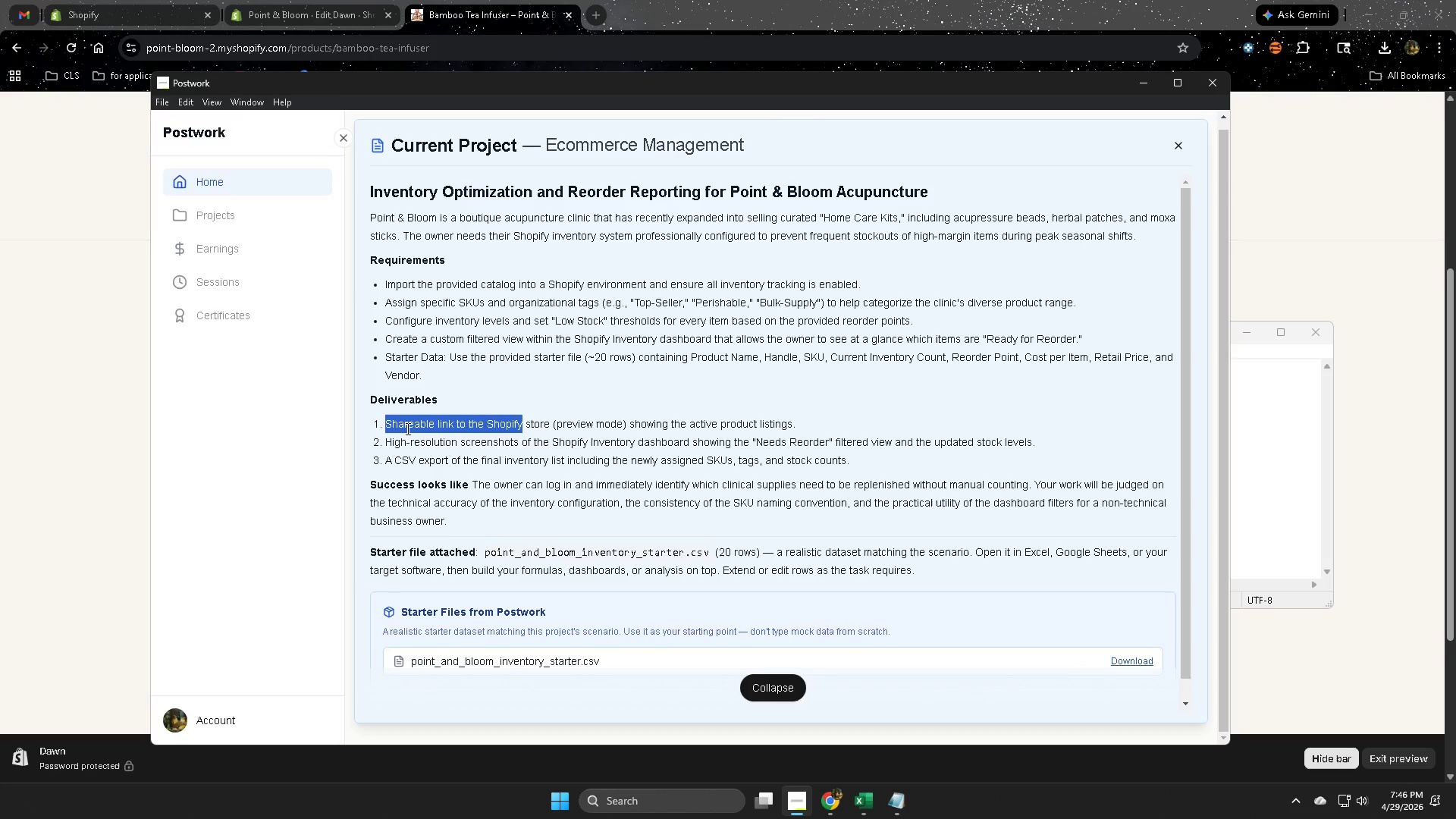 
wait(5.16)
 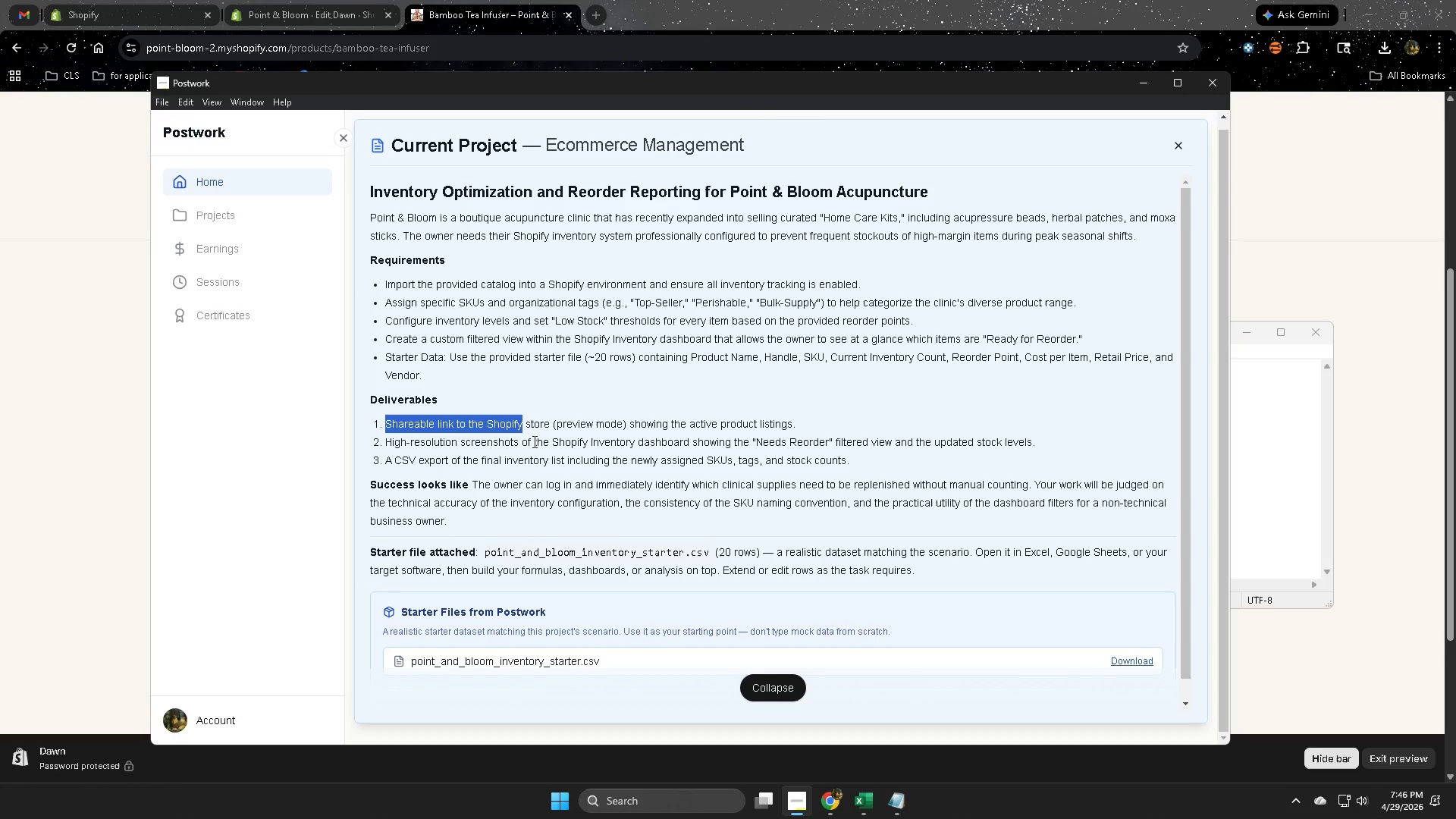 
left_click([403, 424])
 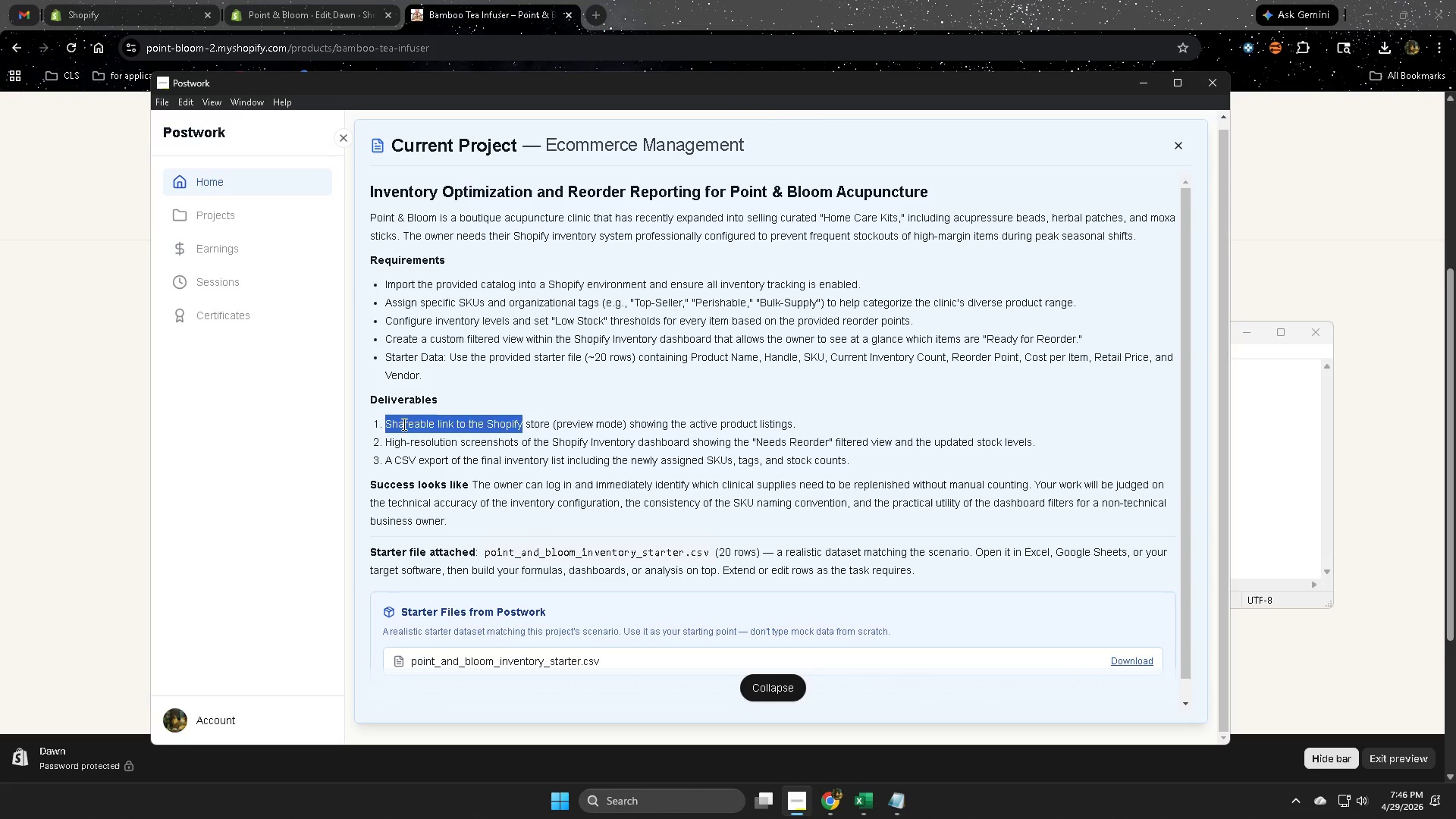 
left_click_drag(start_coordinate=[403, 424], to_coordinate=[532, 418])
 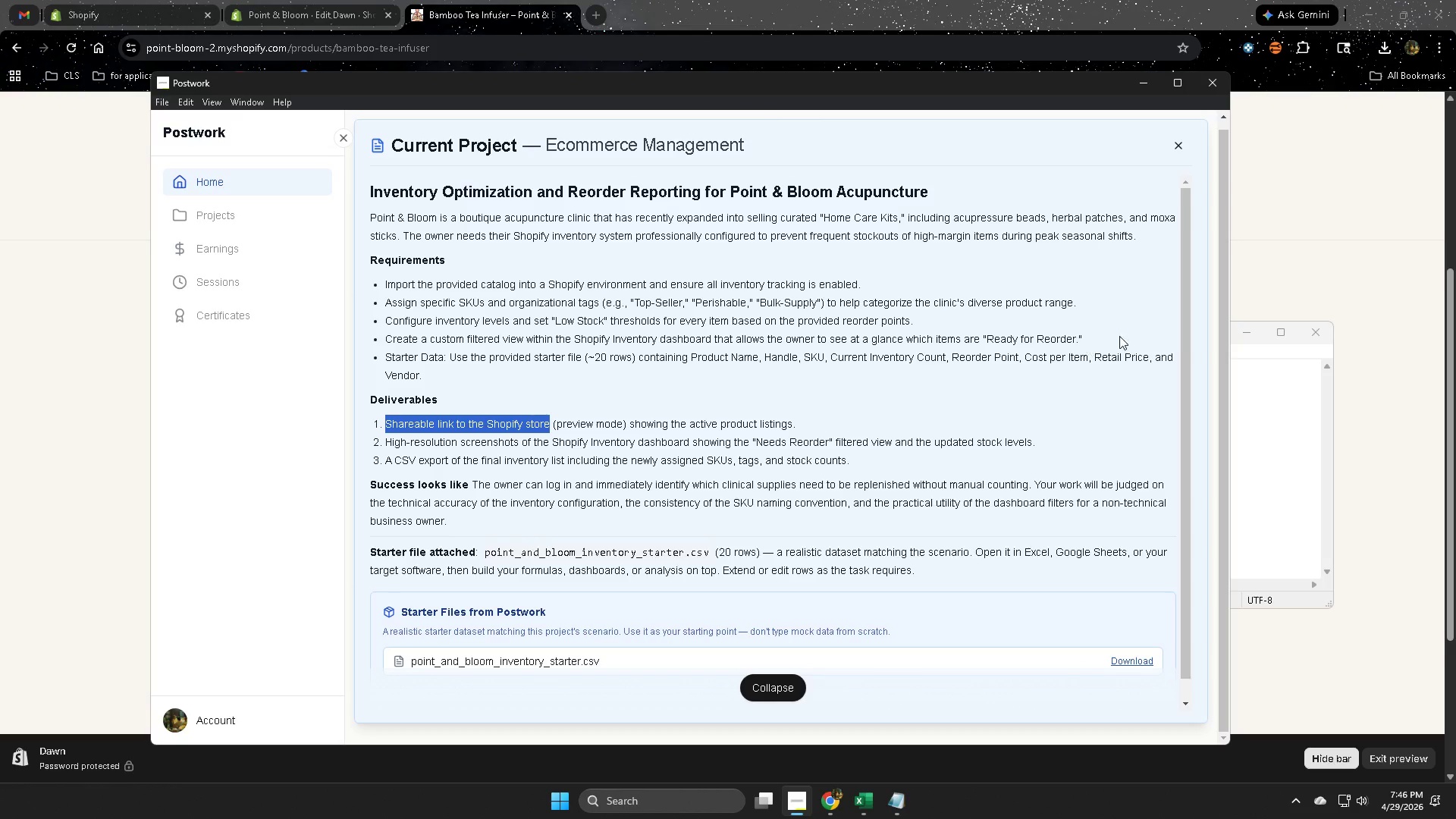 
key(Control+ControlLeft)
 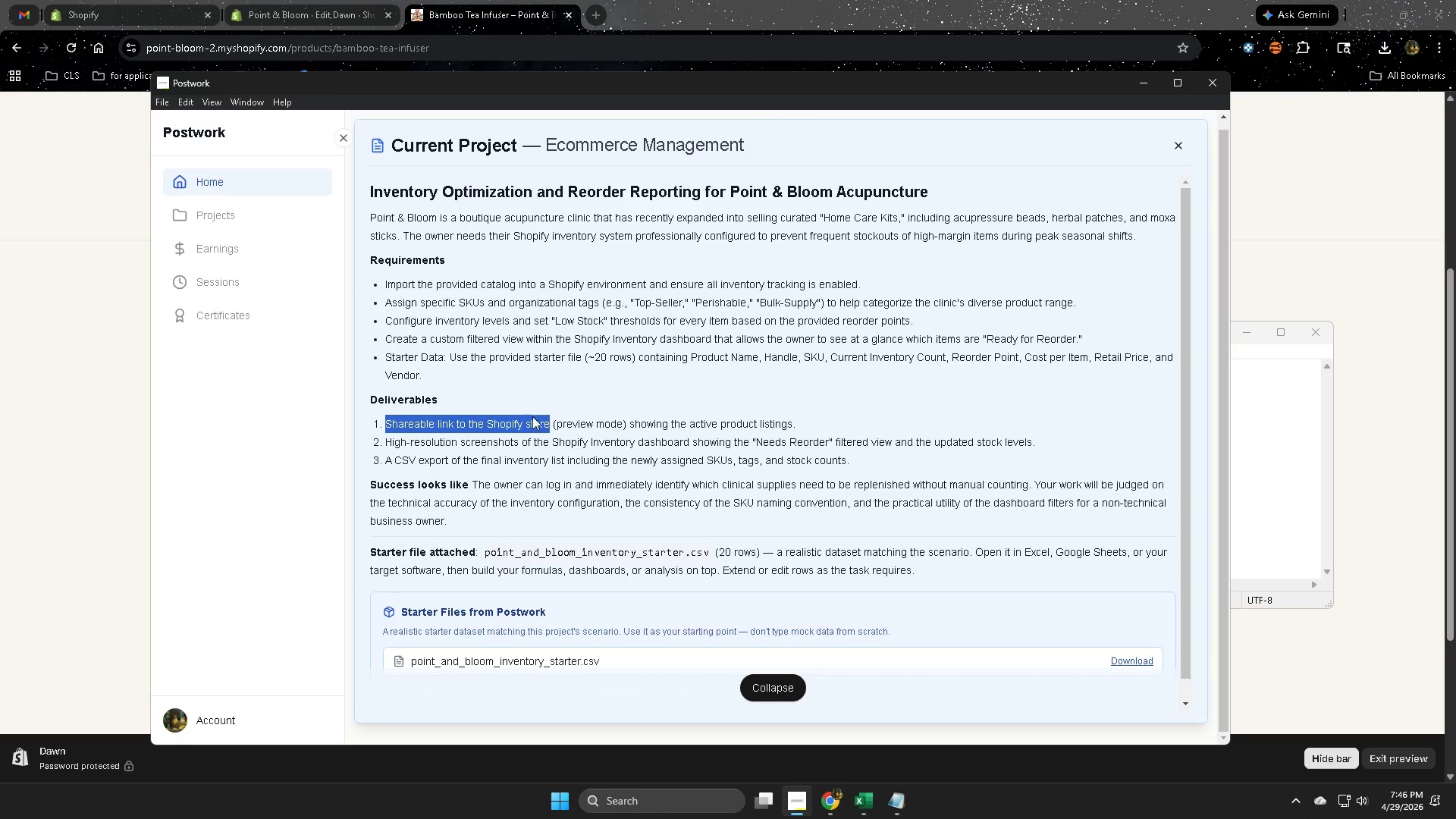 
key(Control+C)
 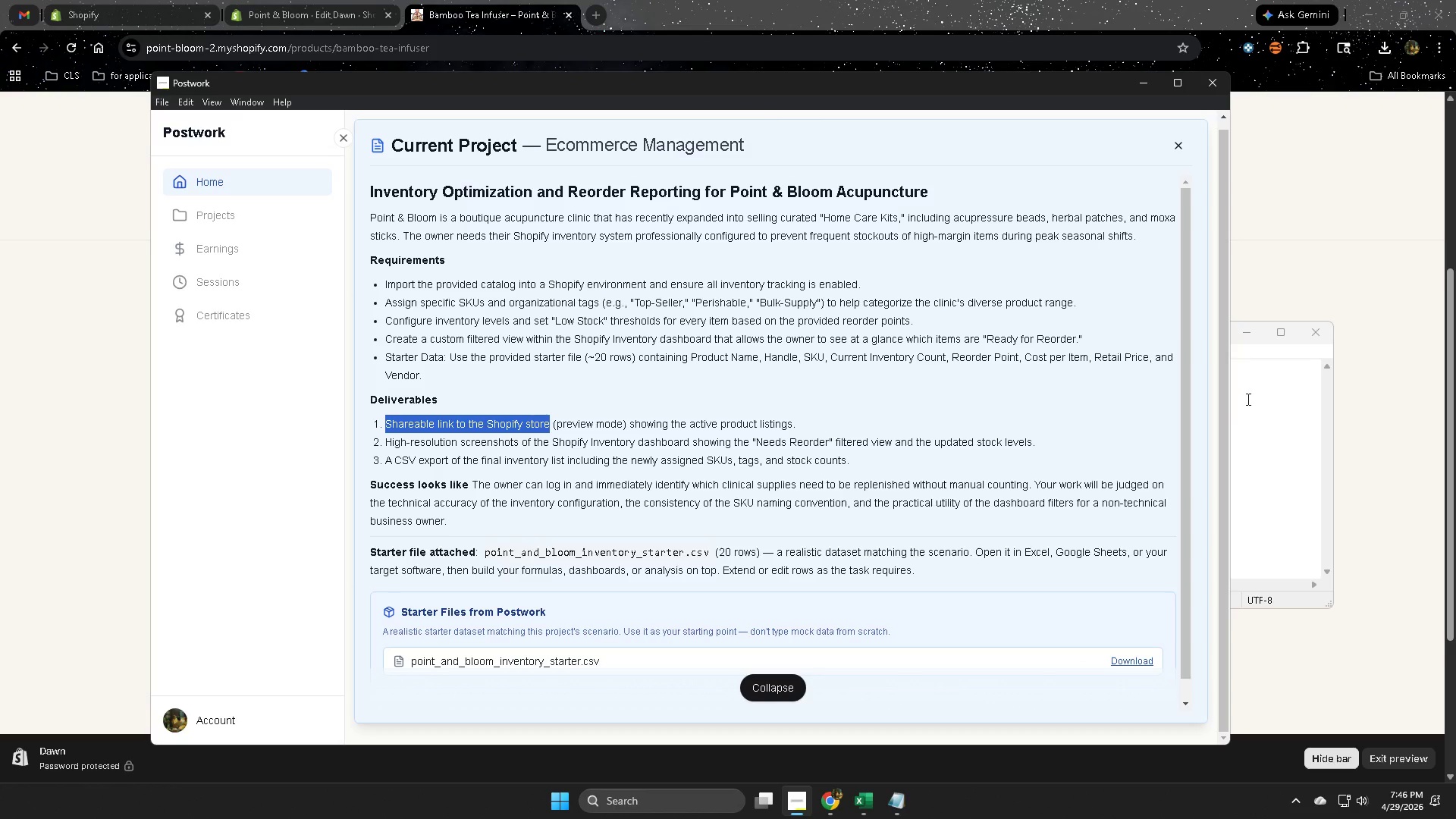 
key(Control+ControlLeft)
 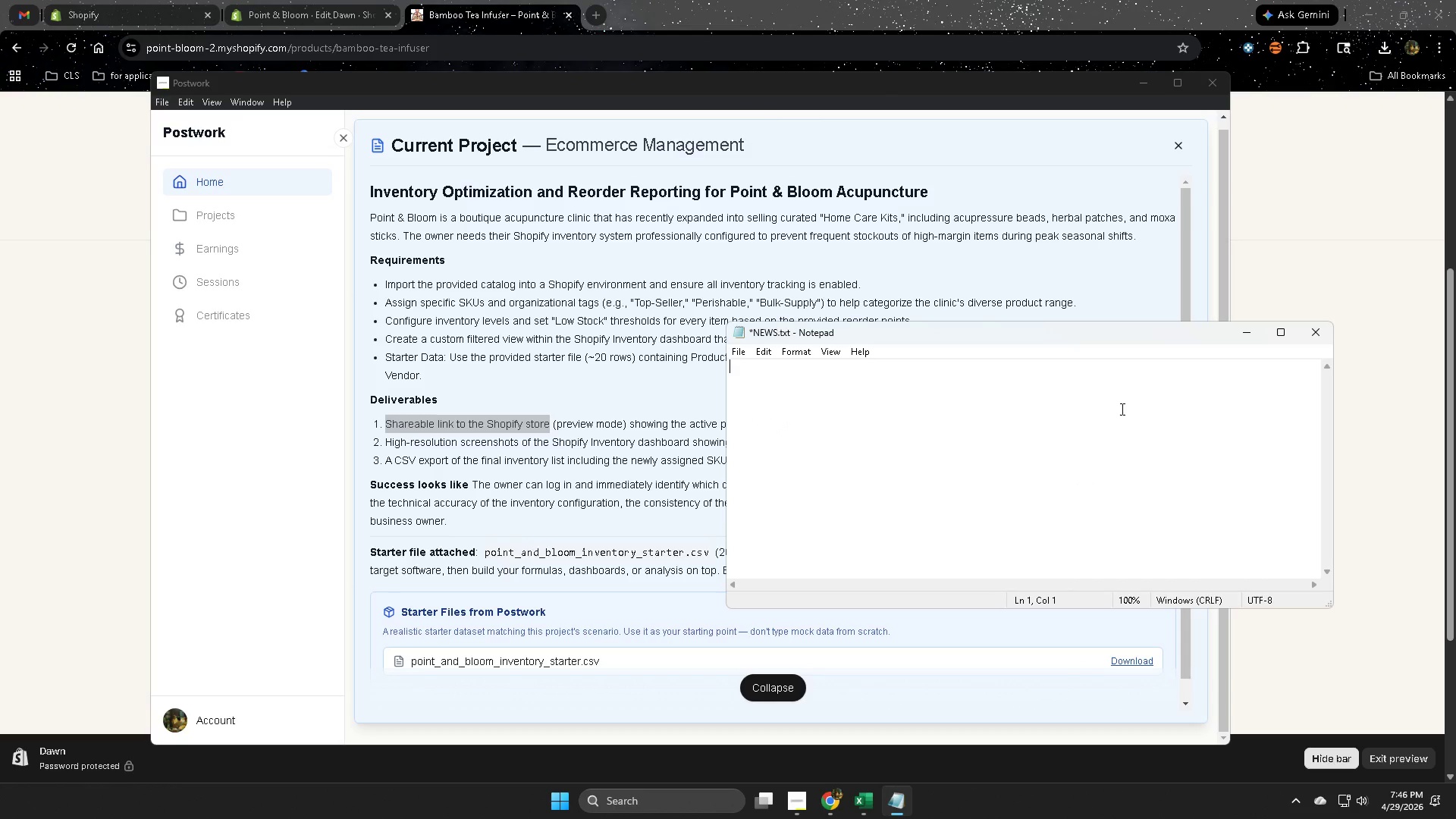 
key(Control+V)
 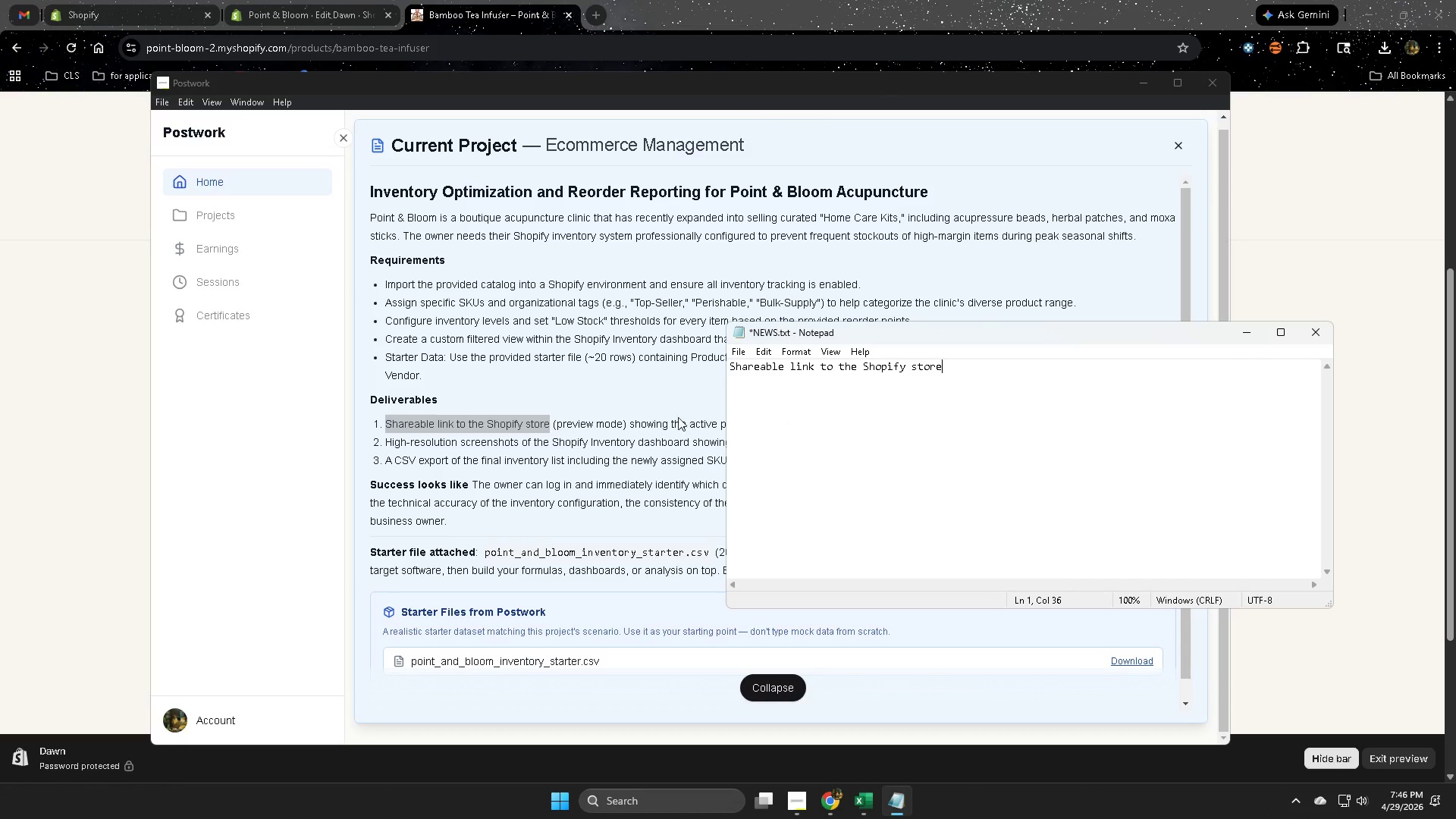 
left_click([664, 403])